 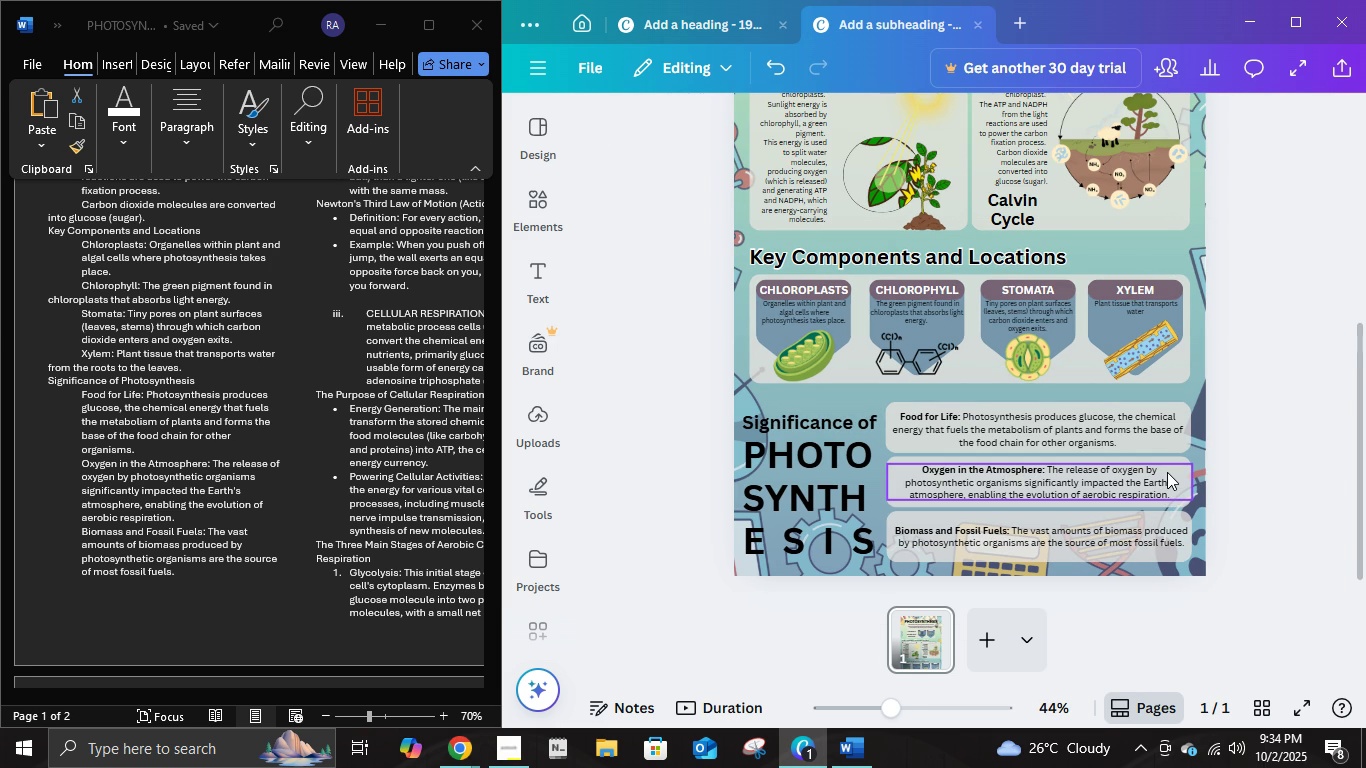 
scroll: coordinate [1215, 428], scroll_direction: down, amount: 2.0
 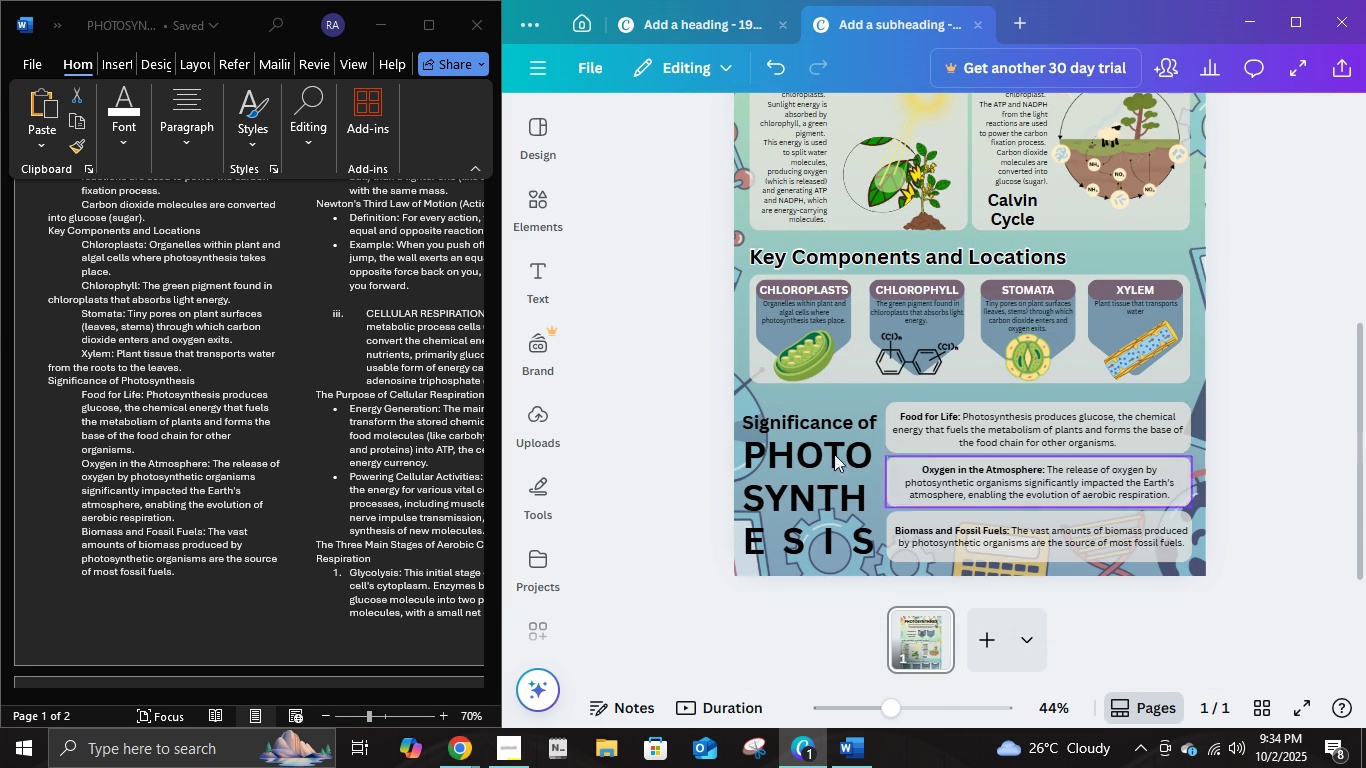 
left_click([814, 463])
 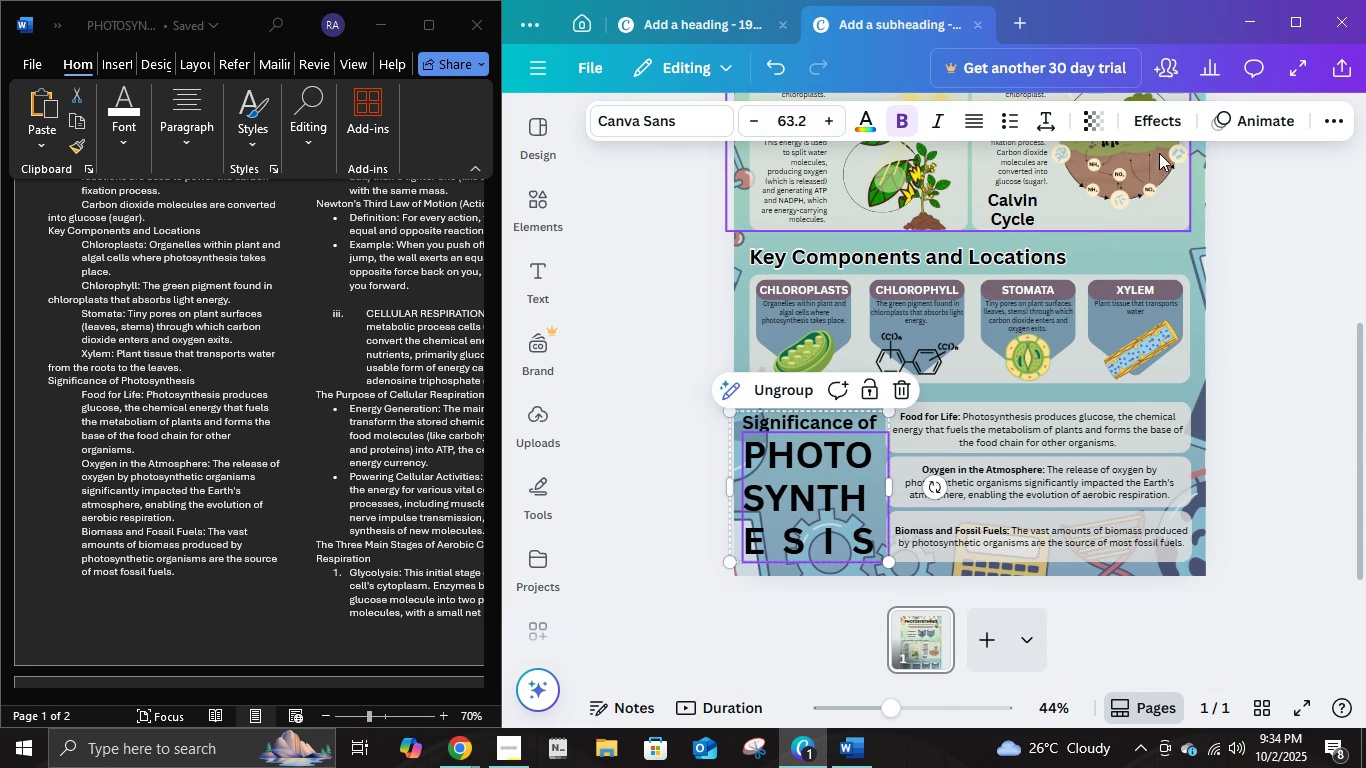 
left_click([1159, 124])
 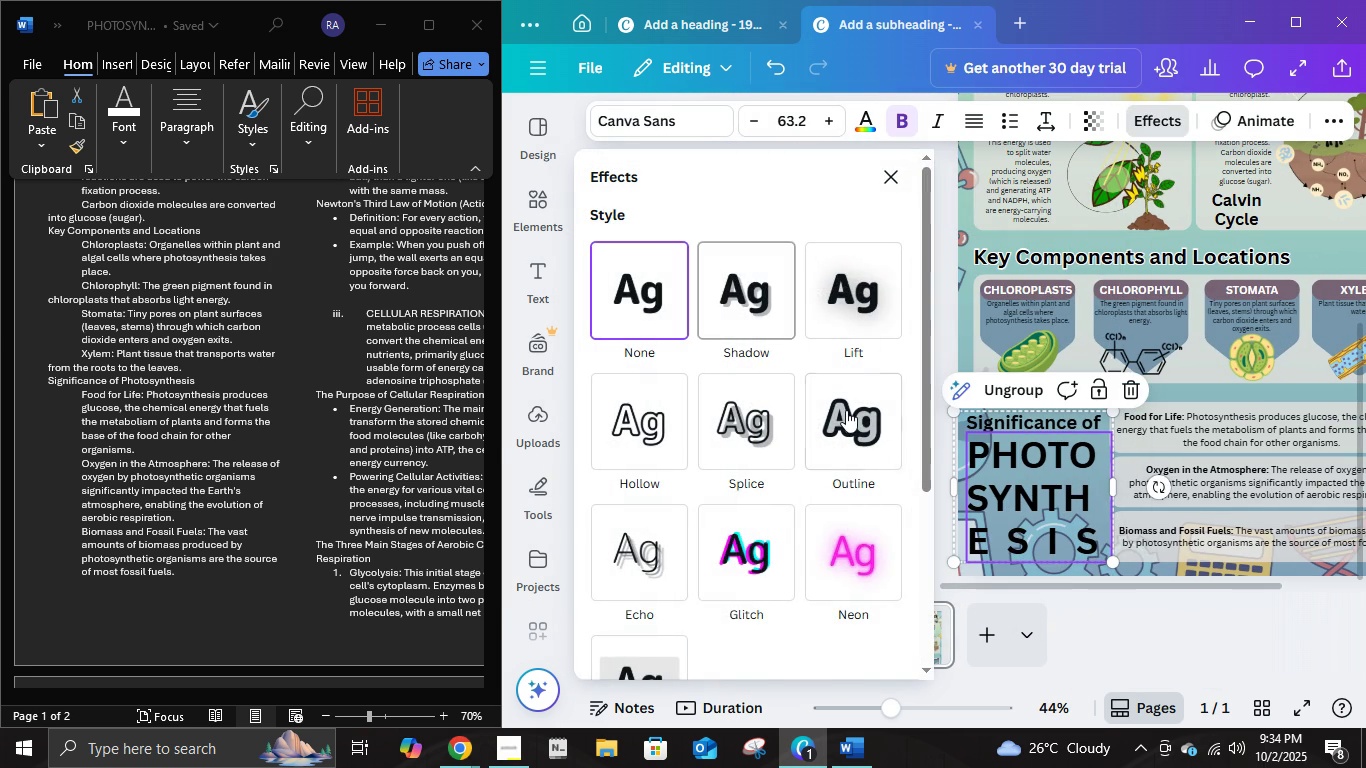 
left_click([846, 410])
 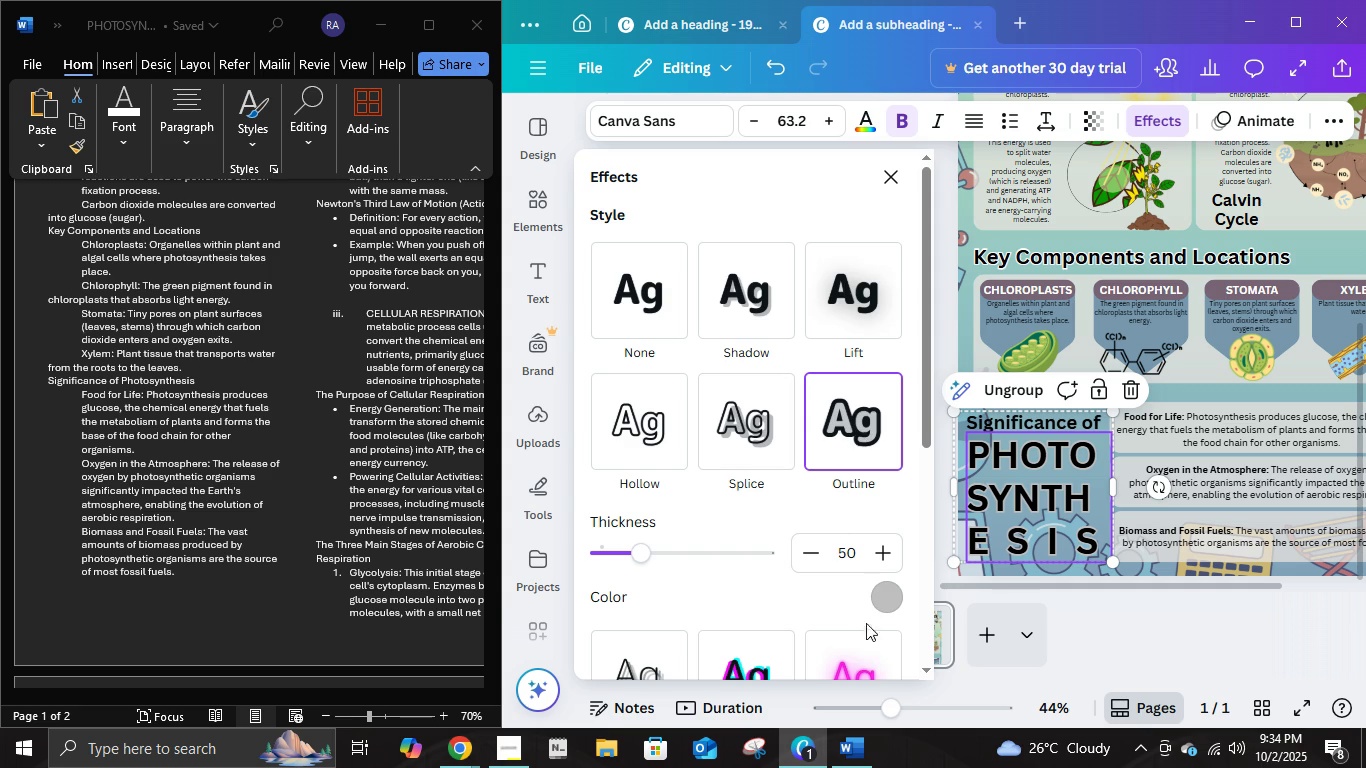 
left_click([880, 606])
 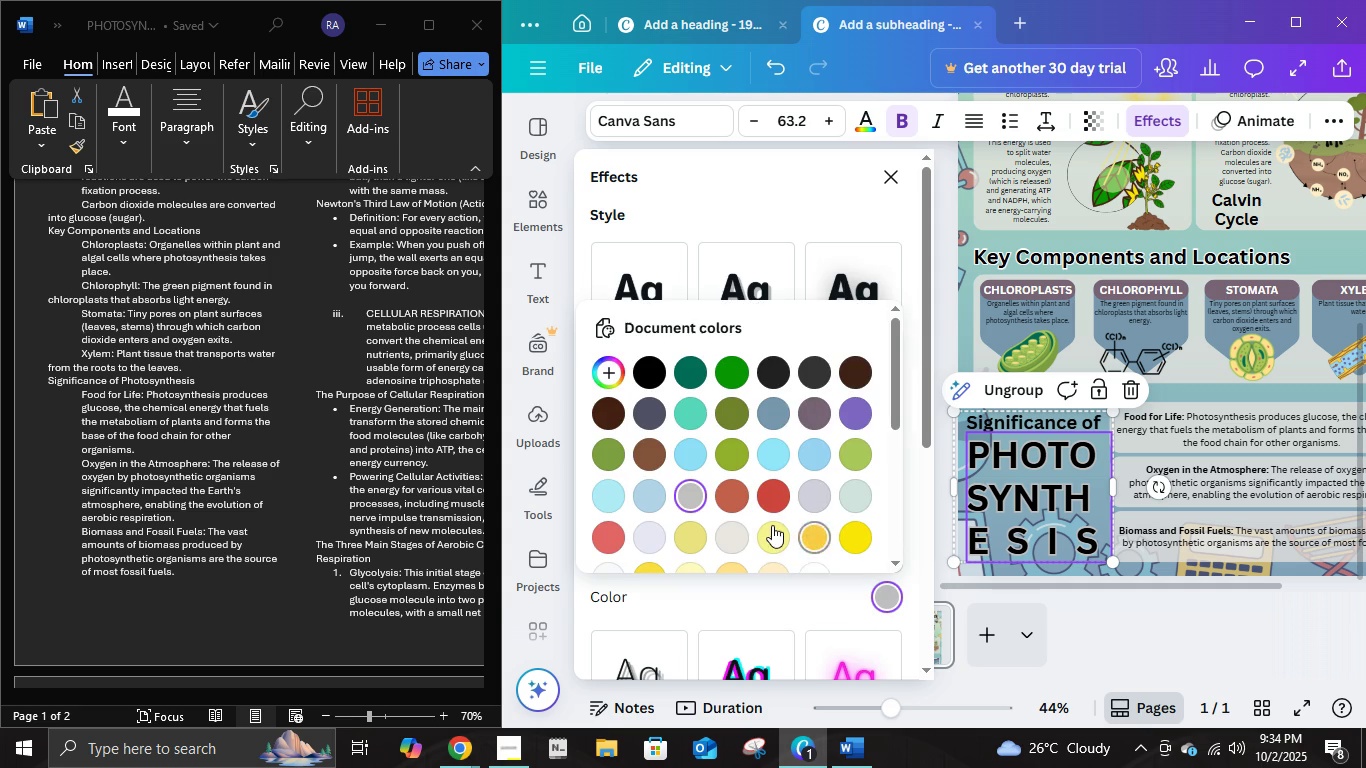 
scroll: coordinate [774, 532], scroll_direction: down, amount: 3.0
 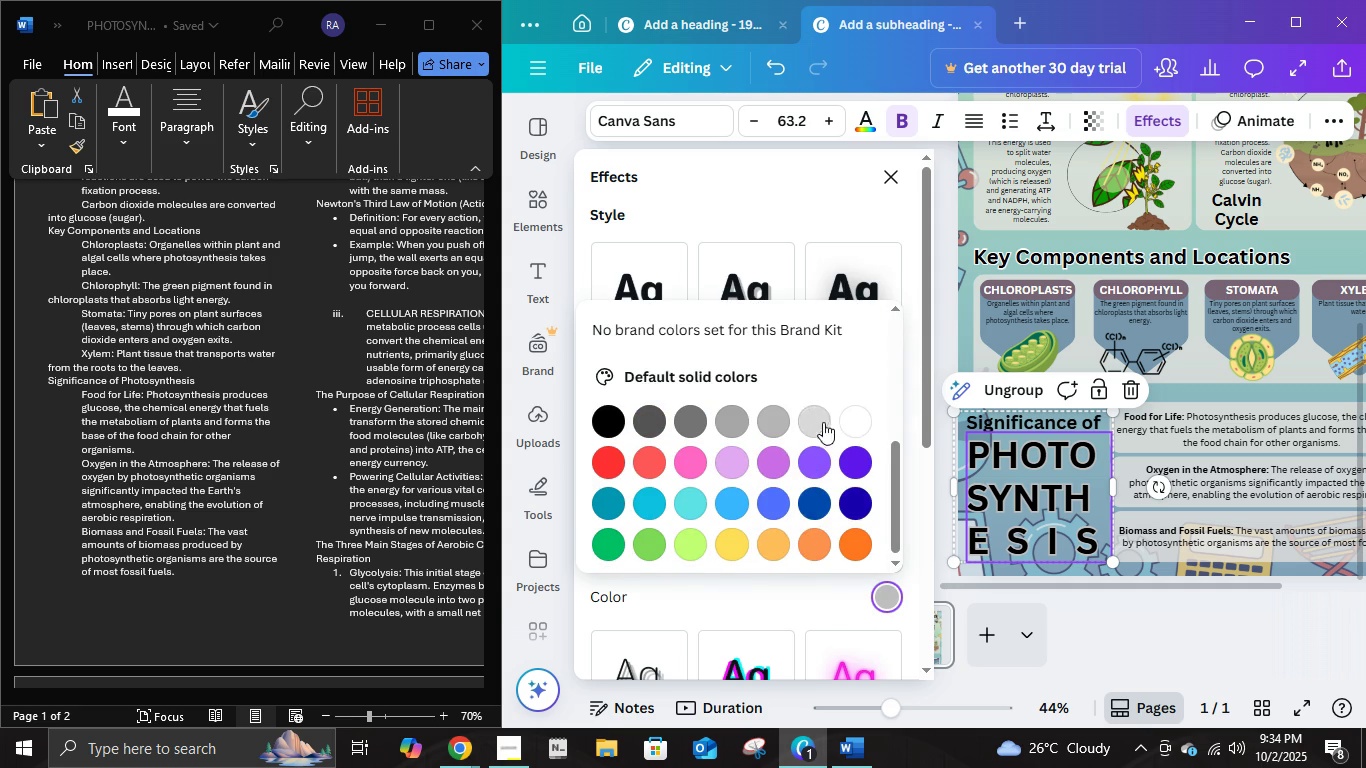 
scroll: coordinate [824, 426], scroll_direction: up, amount: 1.0
 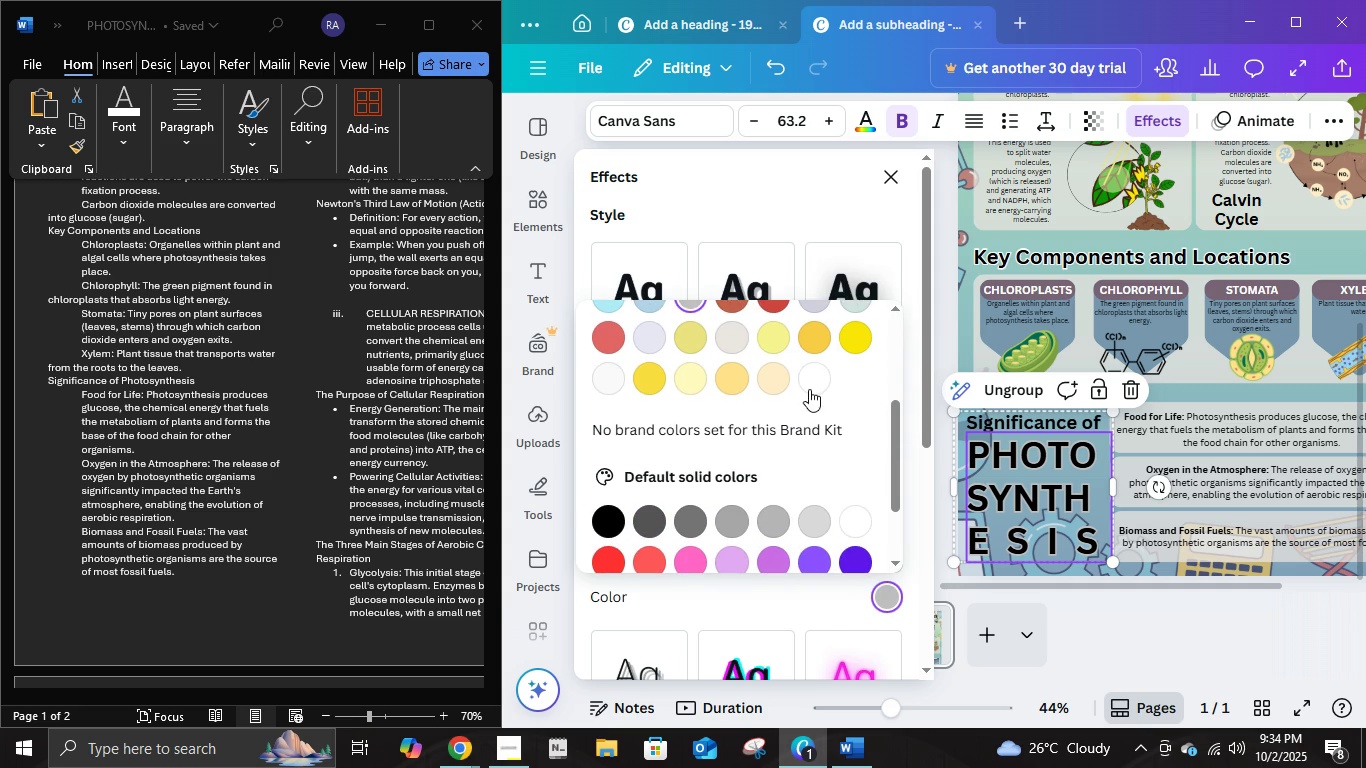 
left_click([809, 388])
 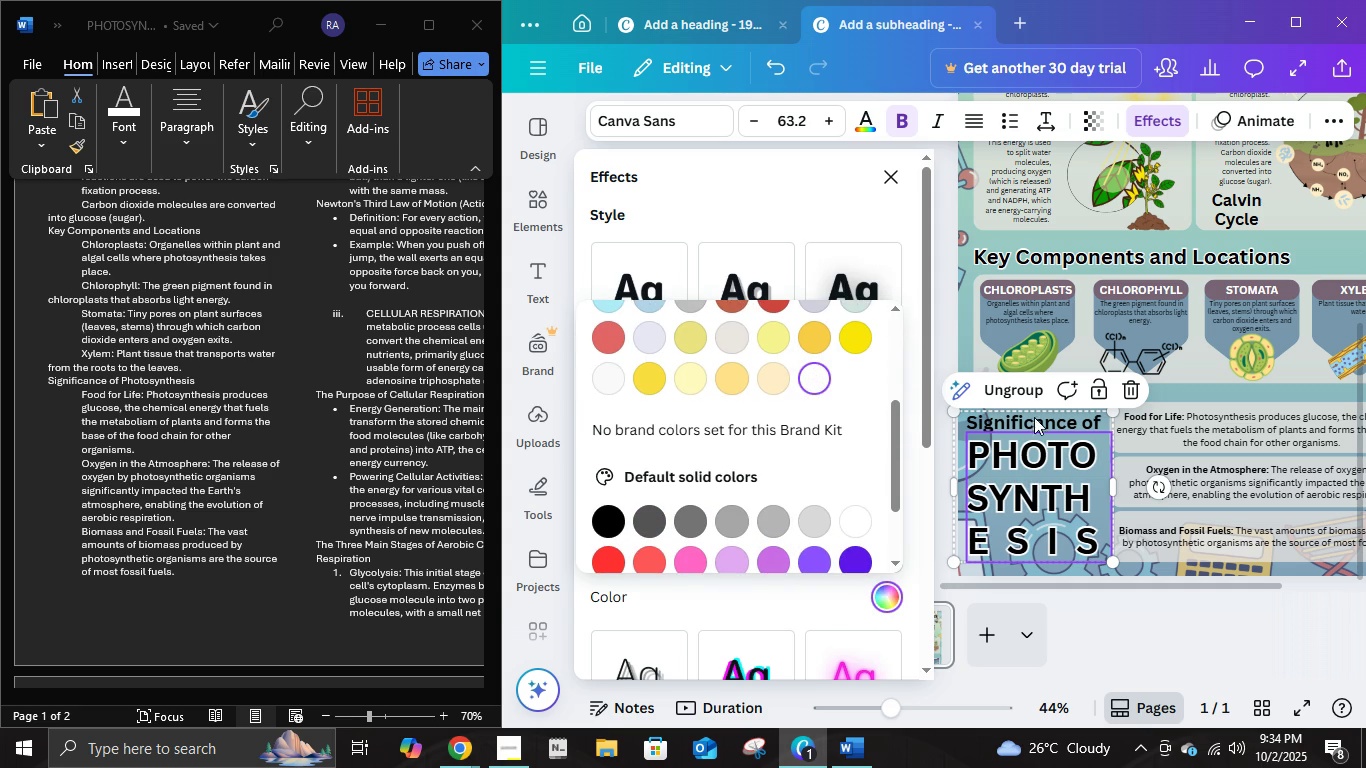 
left_click([1034, 415])
 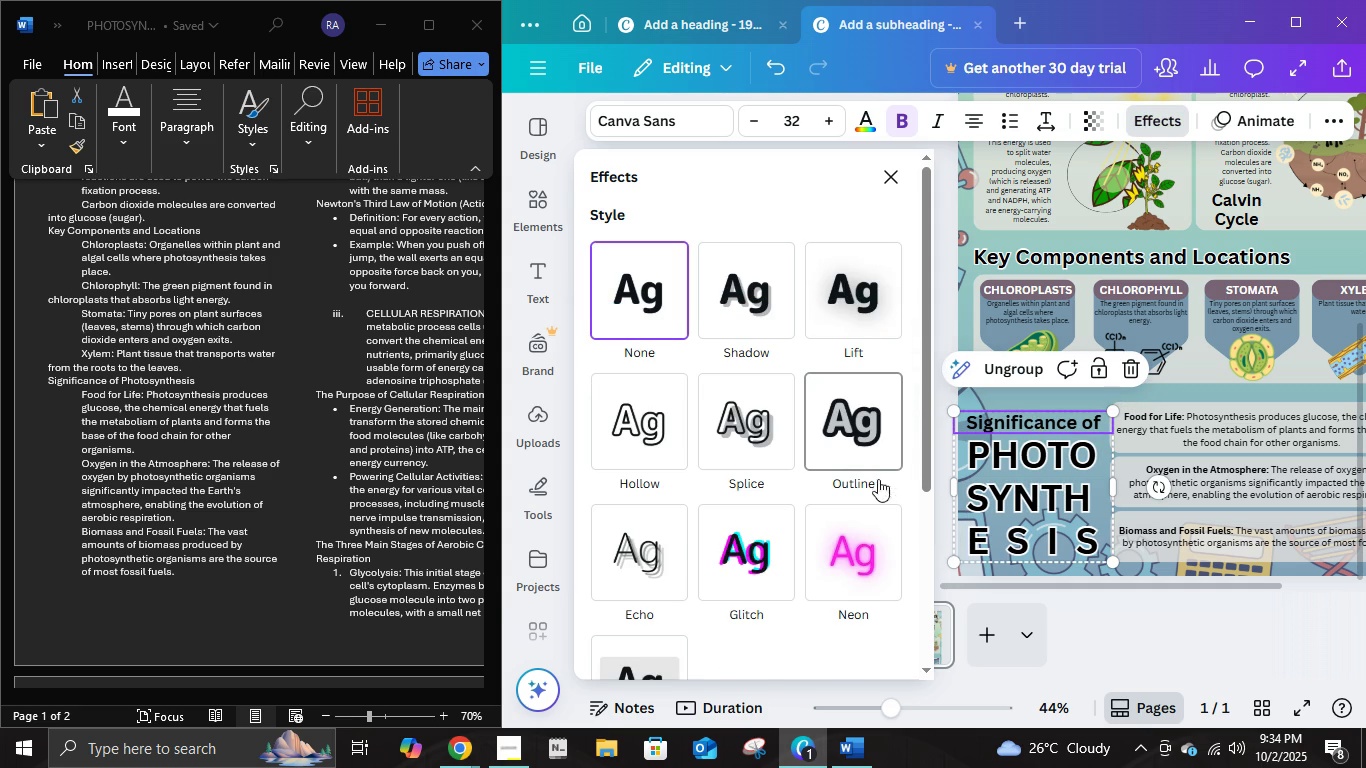 
left_click([873, 442])
 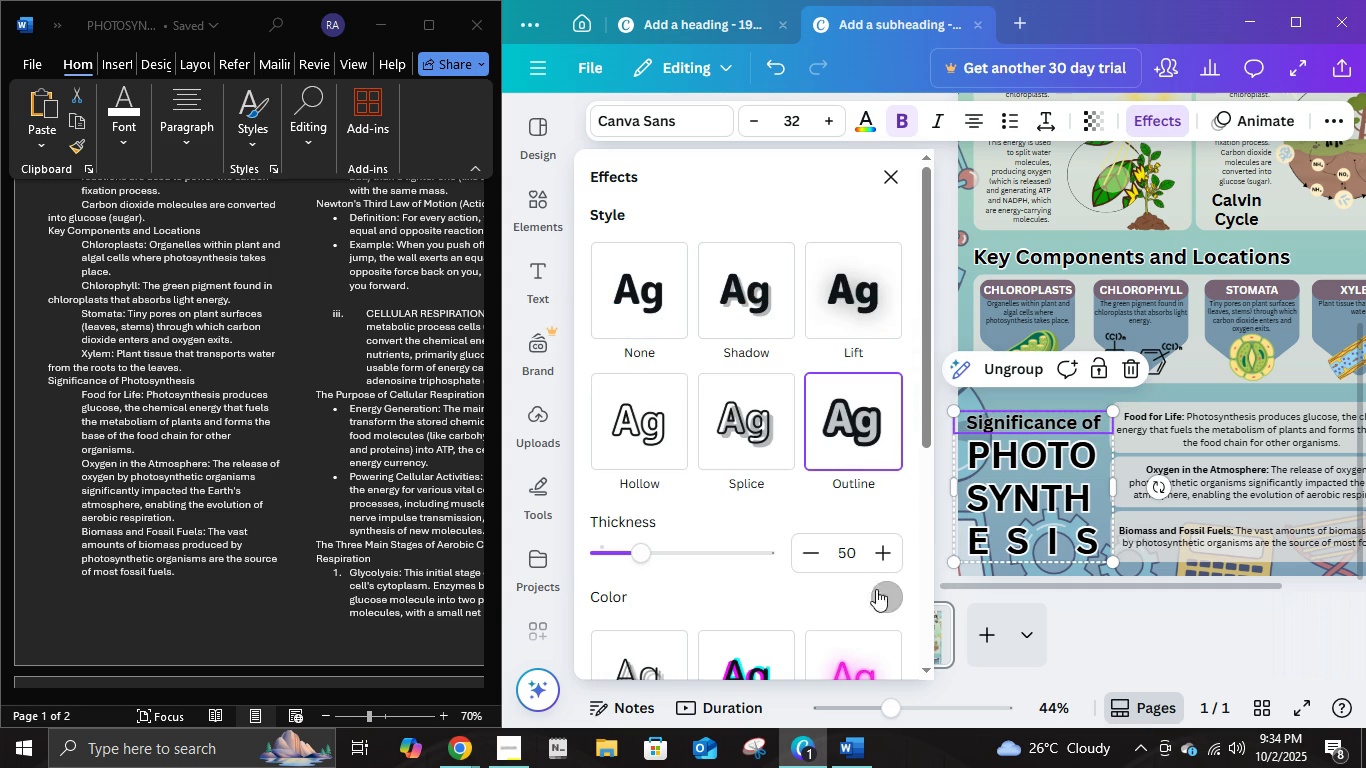 
left_click([886, 593])
 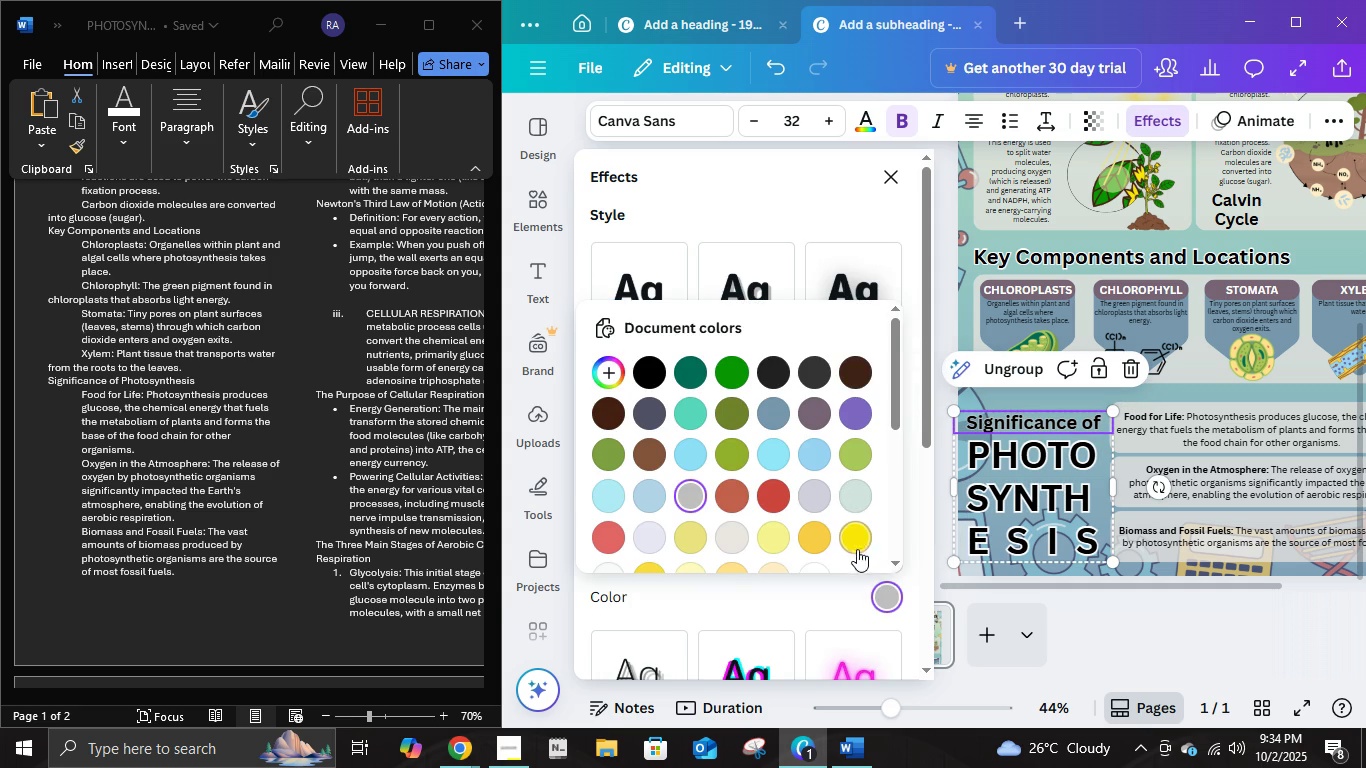 
scroll: coordinate [838, 518], scroll_direction: down, amount: 1.0
 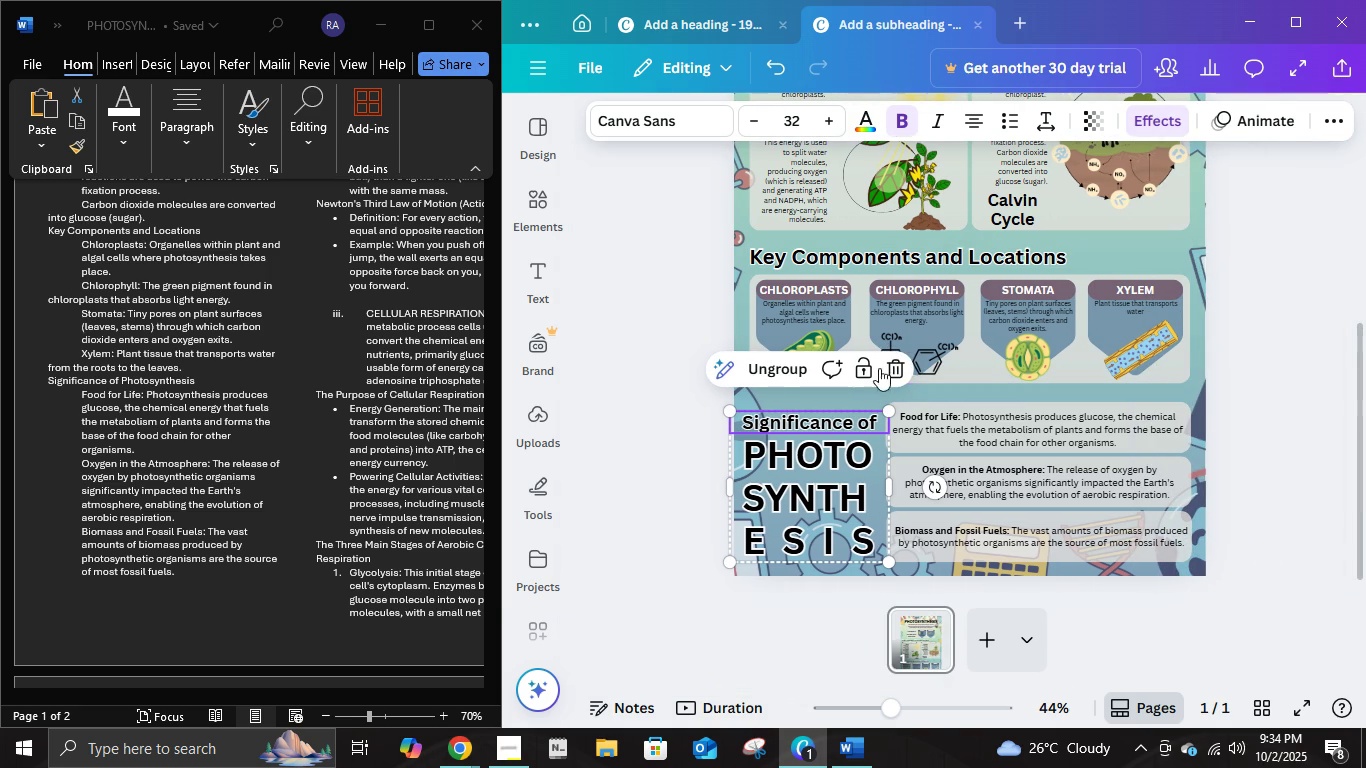 
left_click([1279, 375])
 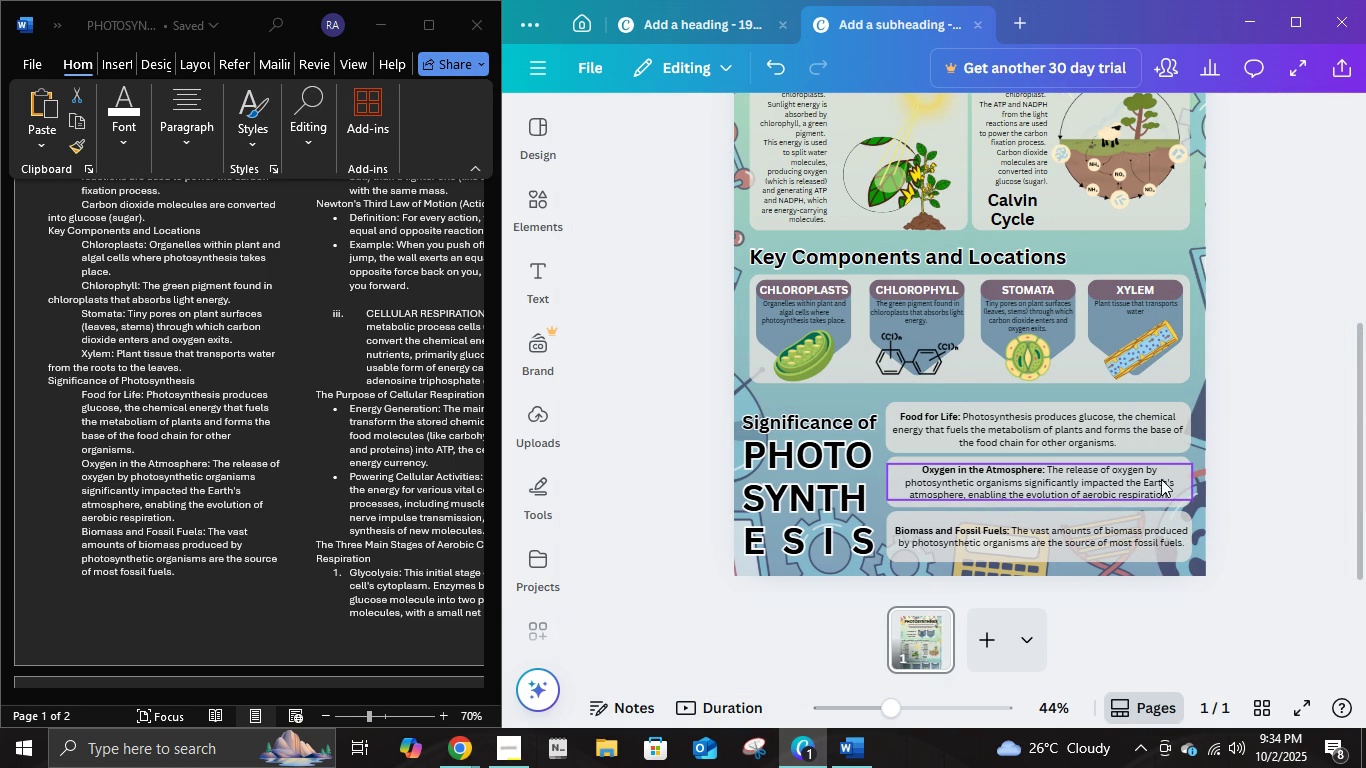 
scroll: coordinate [268, 399], scroll_direction: up, amount: 25.0
 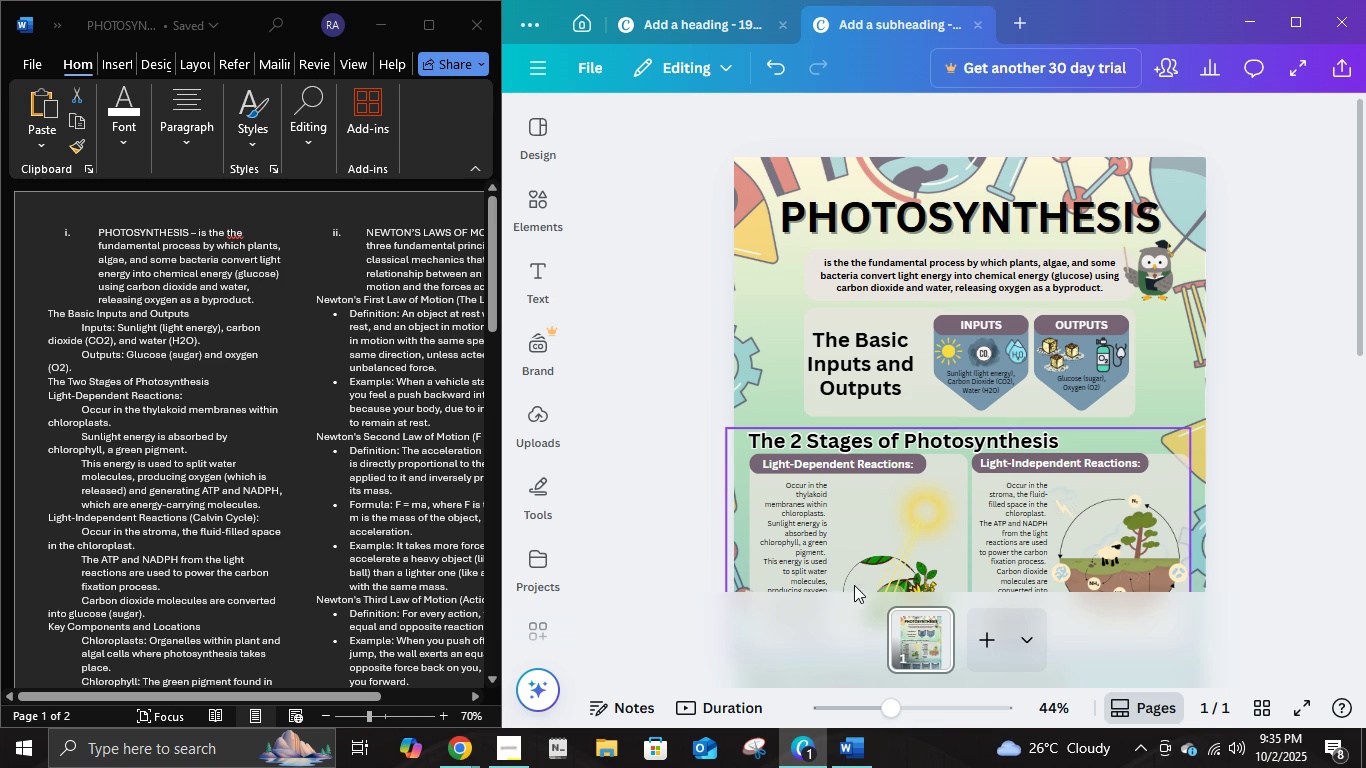 
scroll: coordinate [260, 467], scroll_direction: down, amount: 25.0